 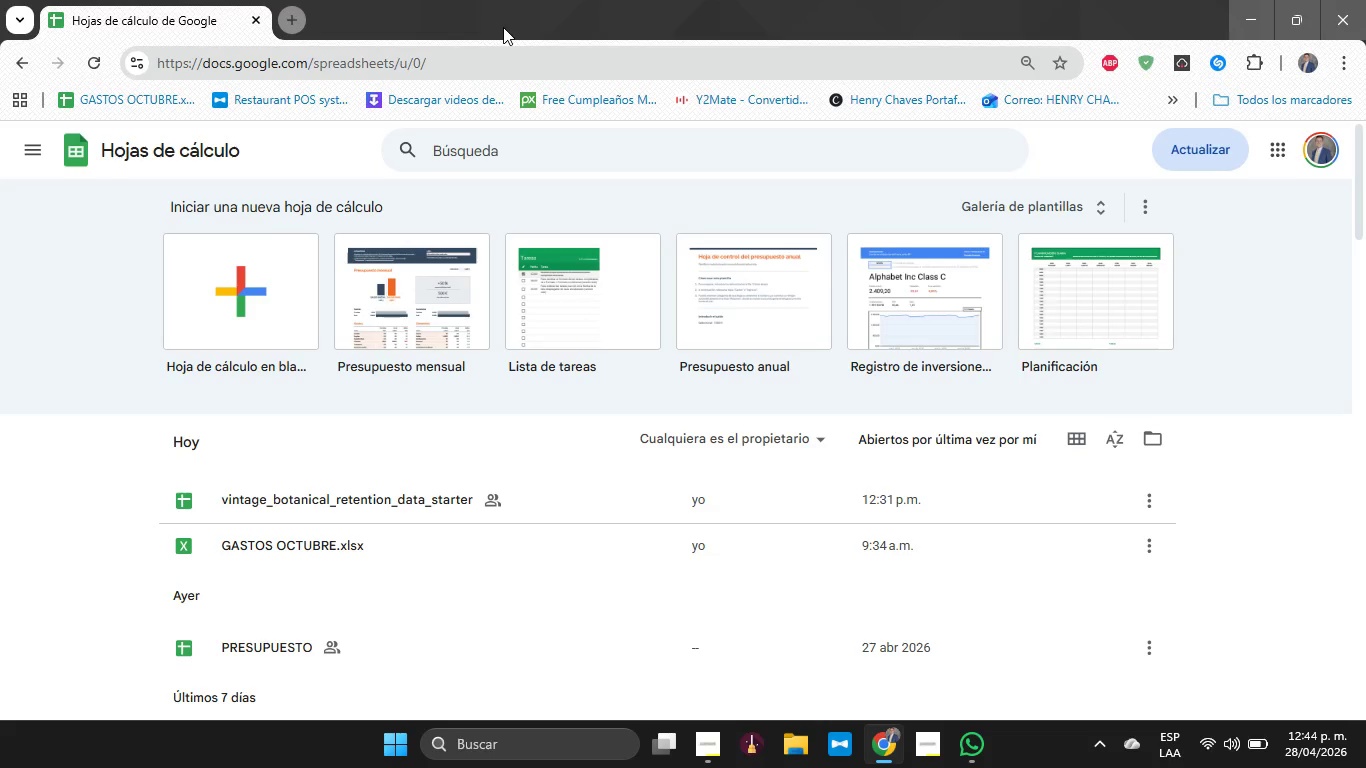 
left_click([289, 342])
 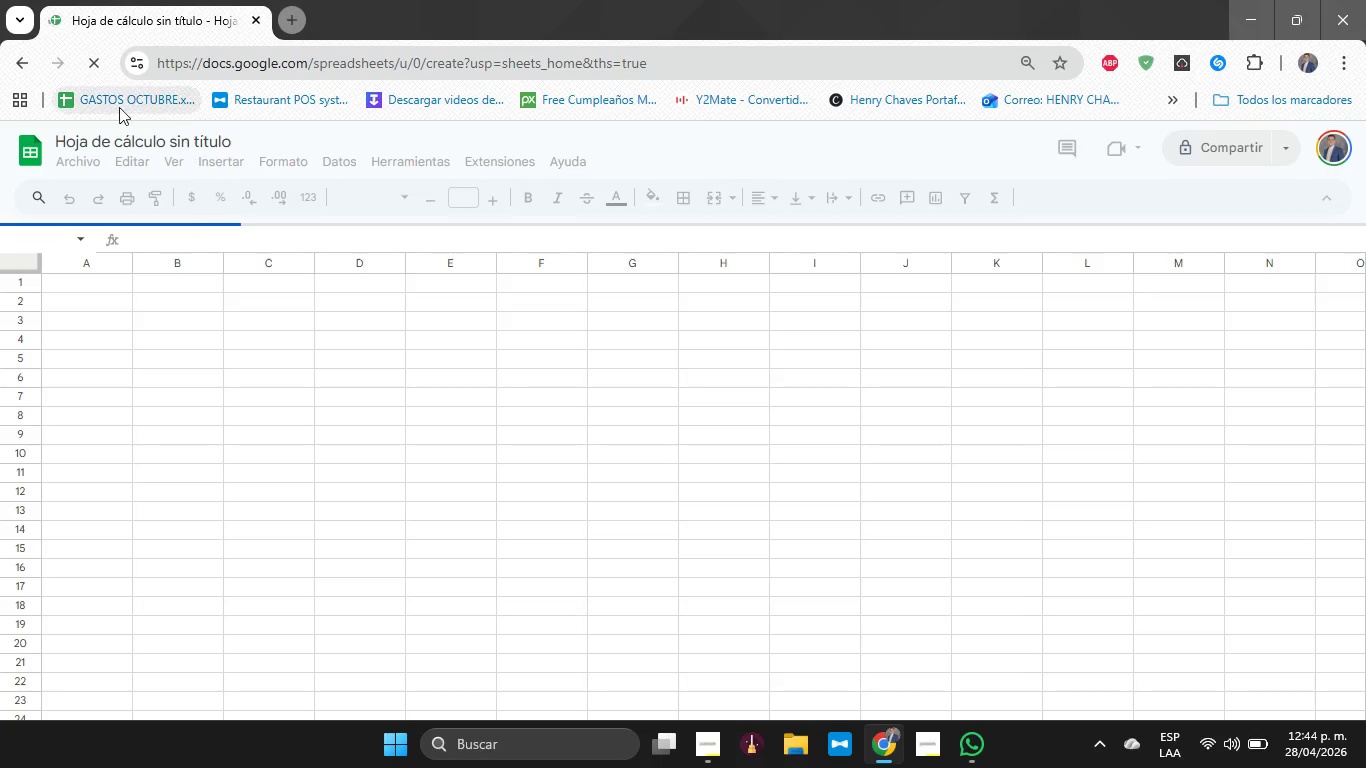 
left_click([21, 147])
 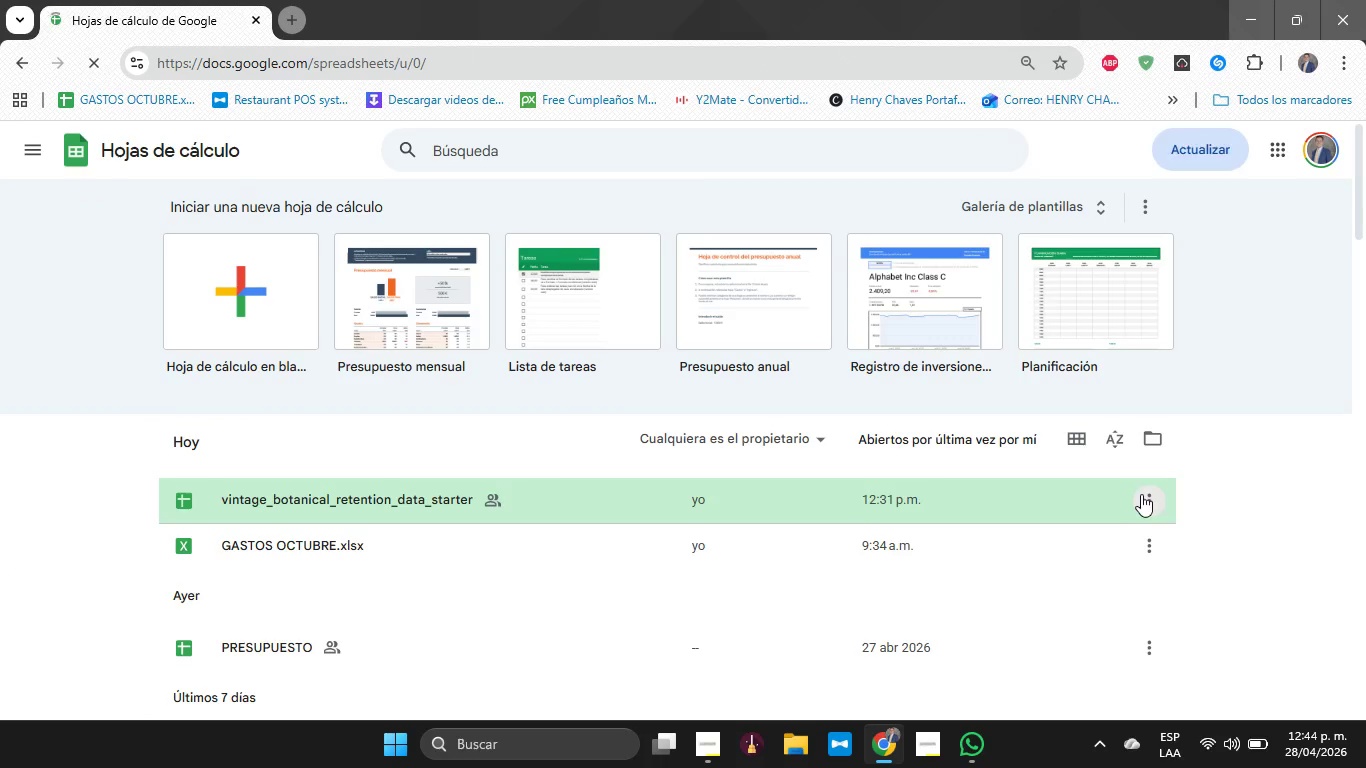 
left_click([1144, 439])
 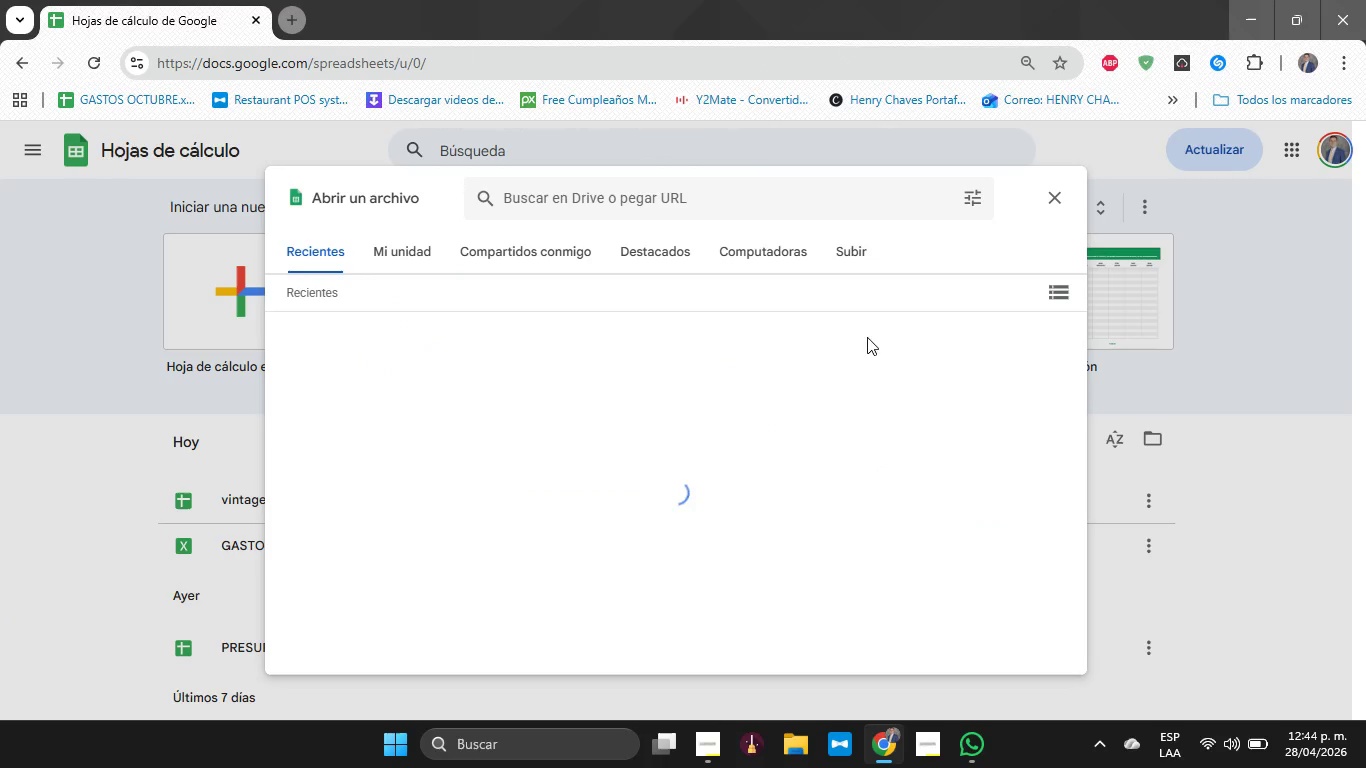 
left_click([847, 244])
 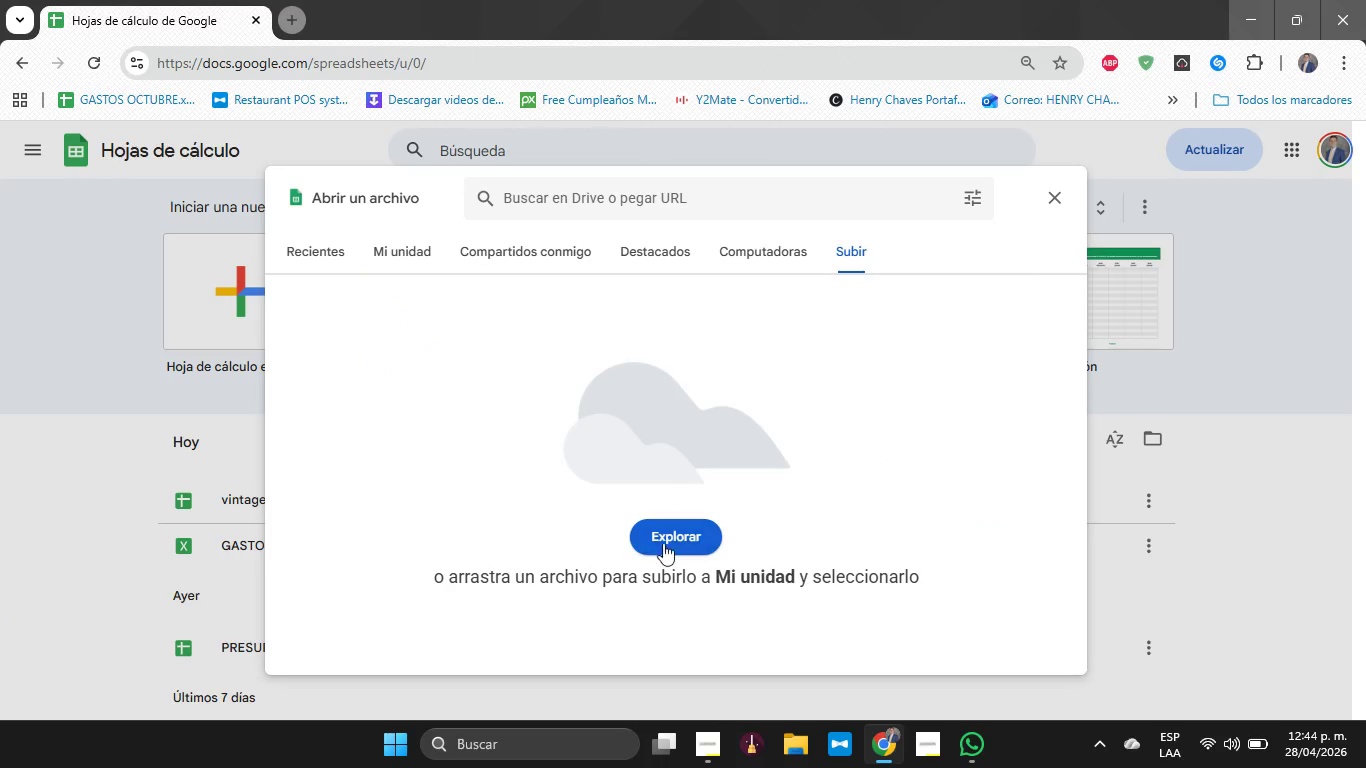 
left_click([669, 532])
 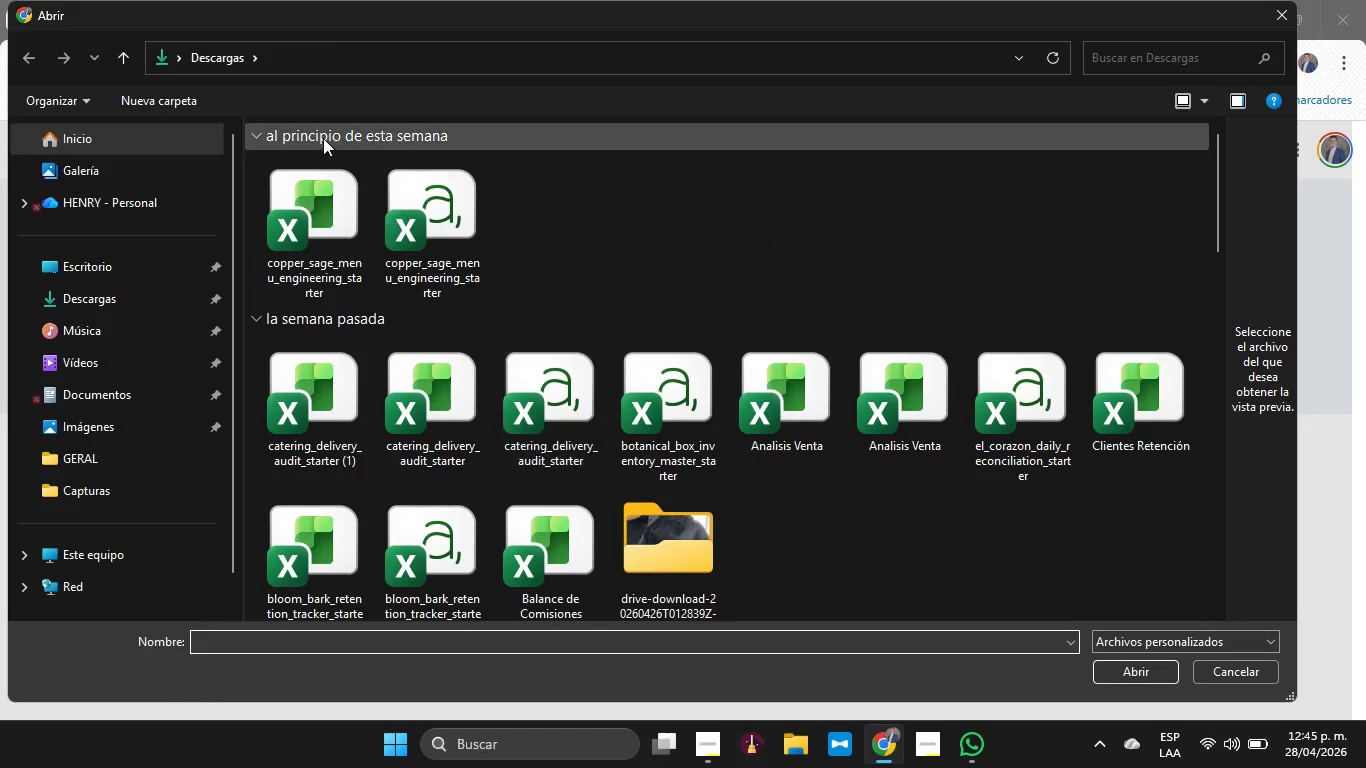 
double_click([344, 201])
 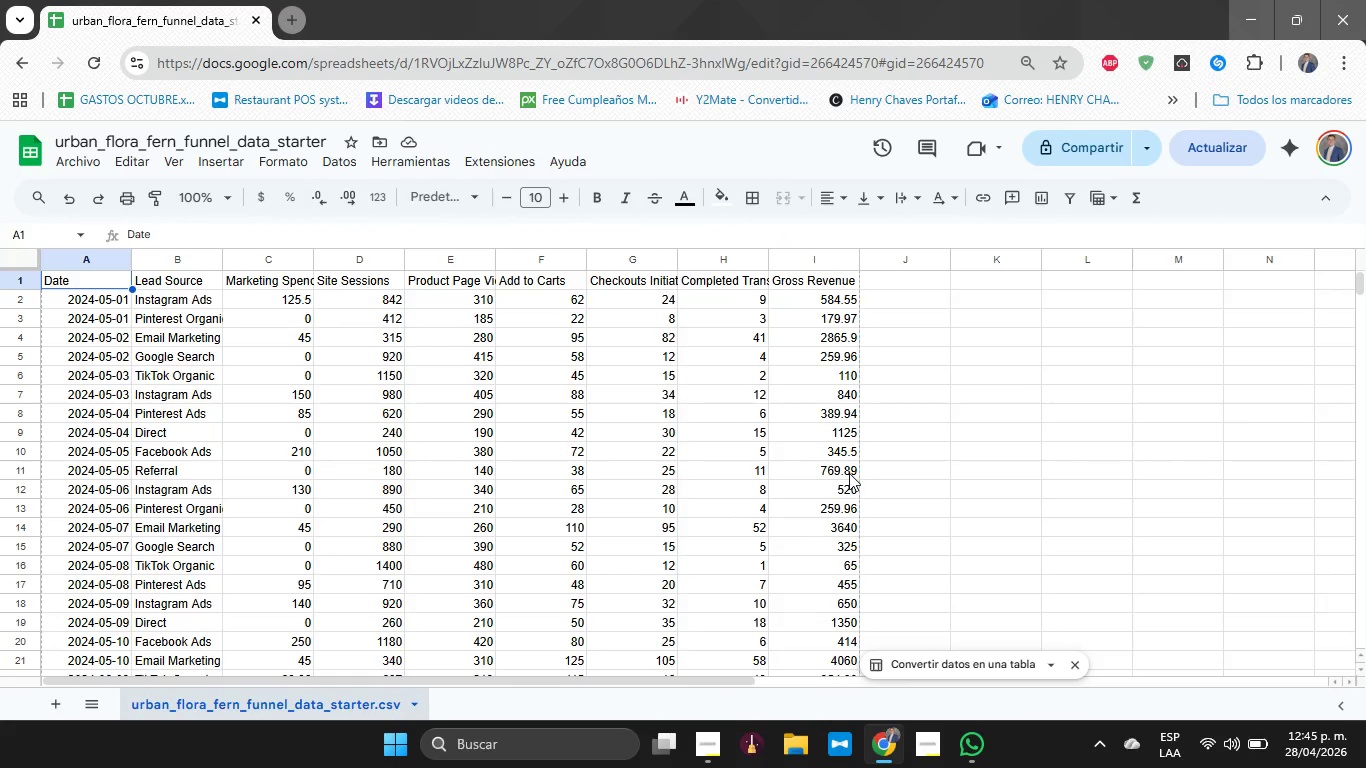 
wait(17.77)
 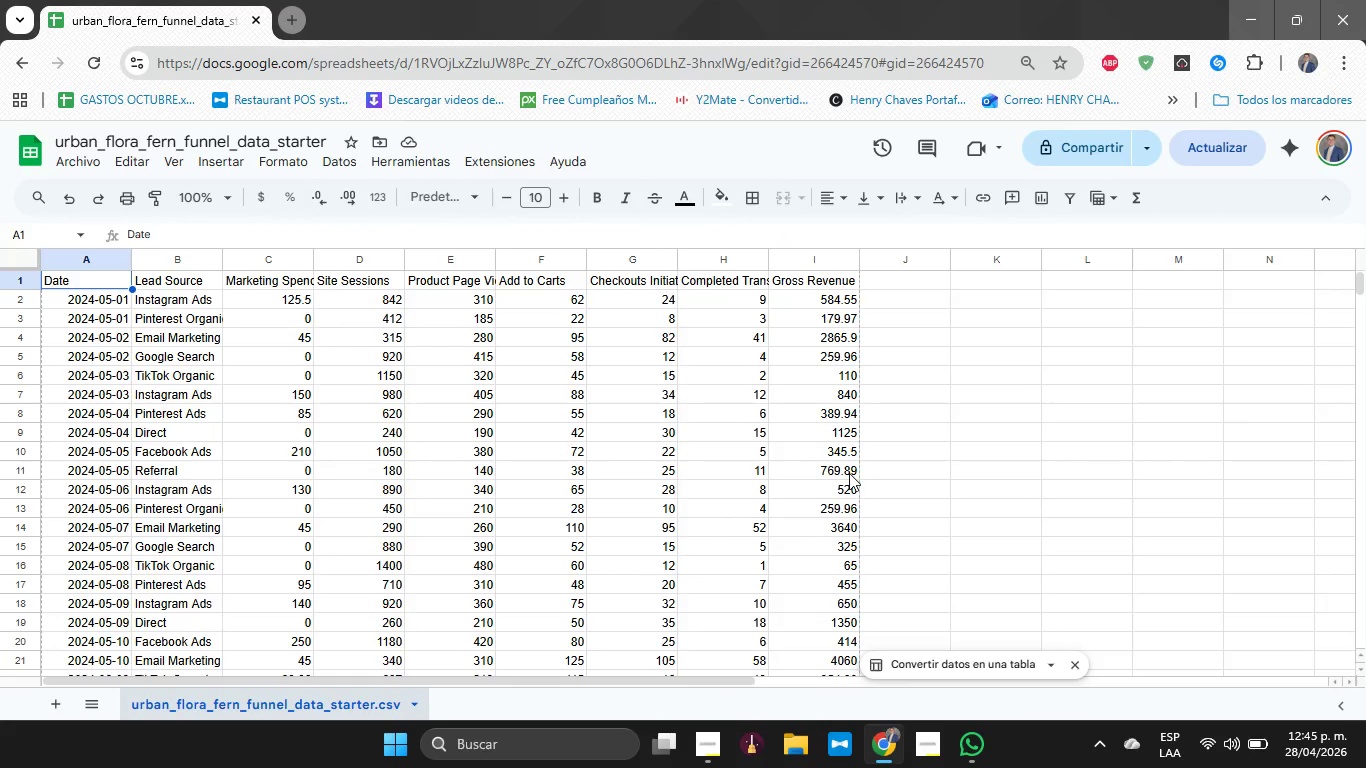 
left_click_drag(start_coordinate=[100, 281], to_coordinate=[834, 273])
 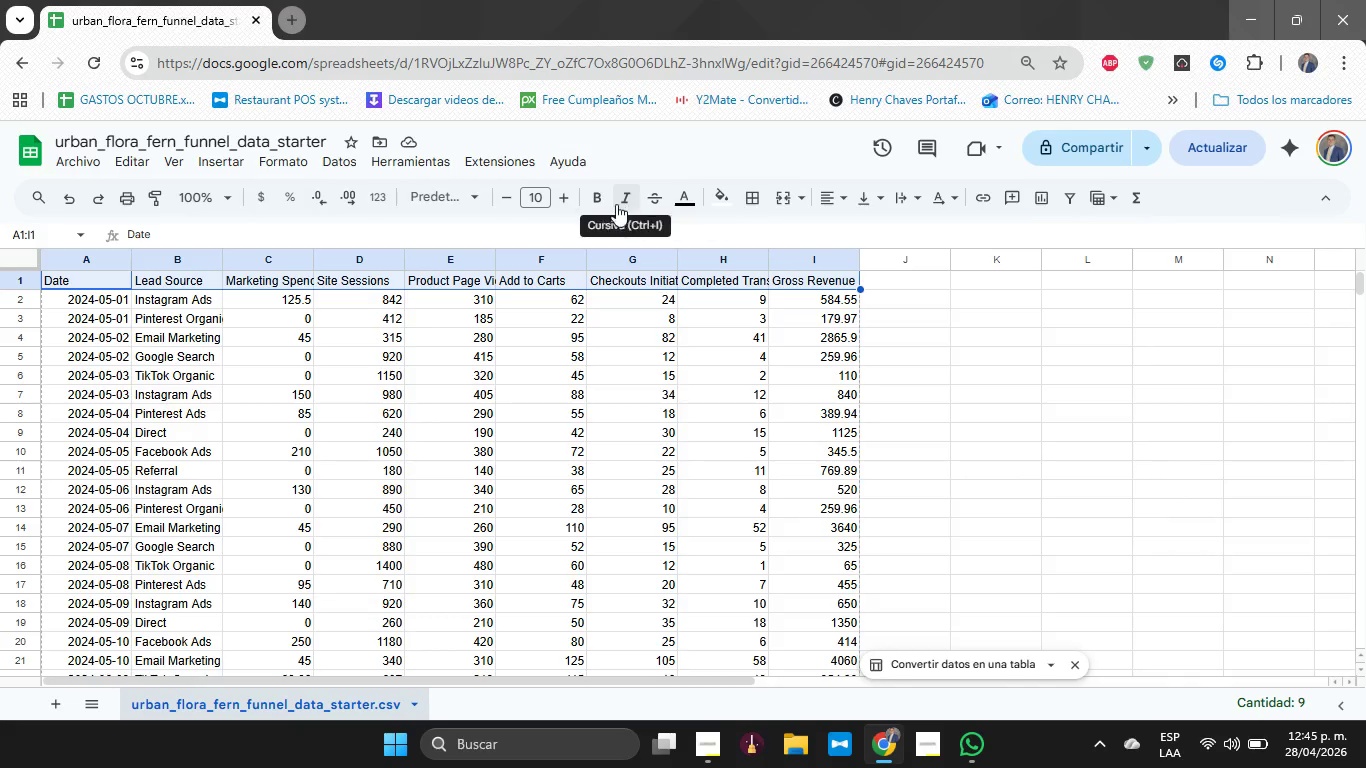 
left_click([599, 195])
 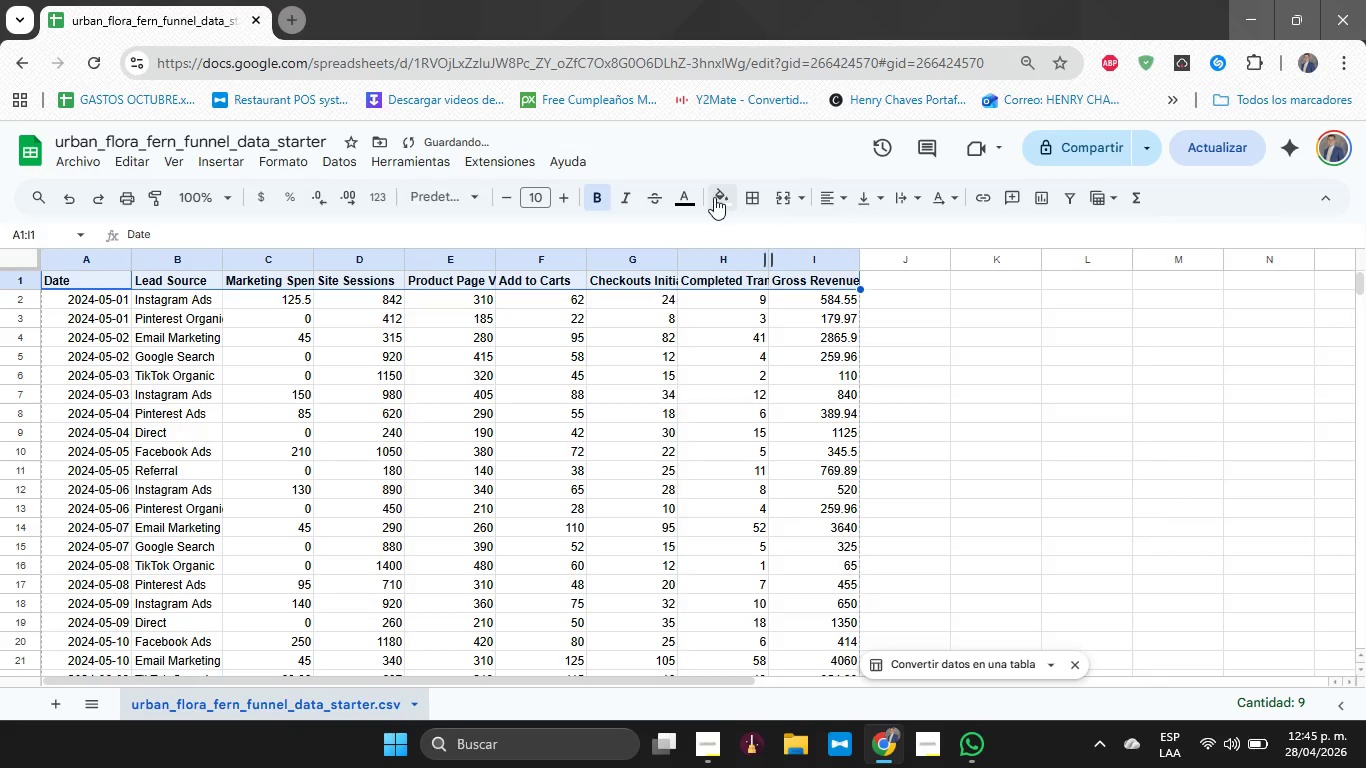 
left_click([726, 199])
 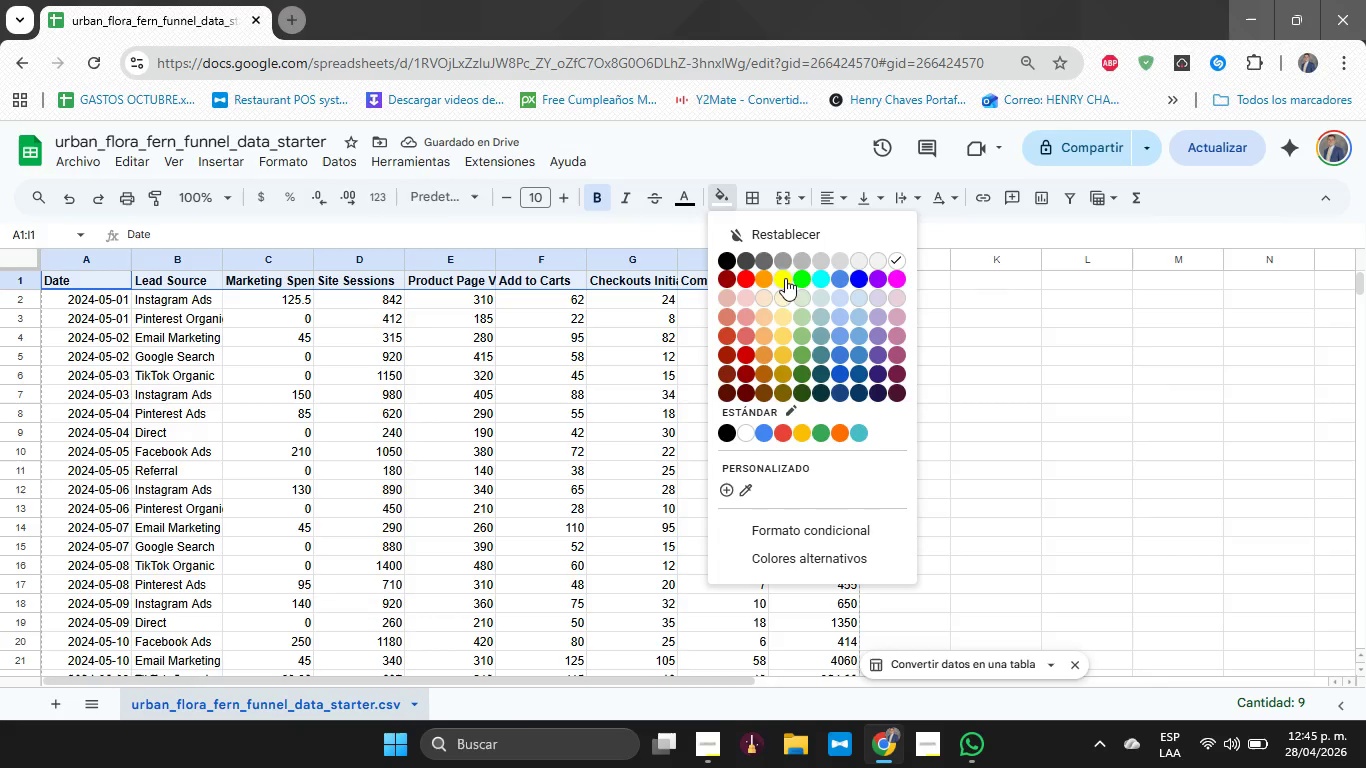 
left_click([789, 283])
 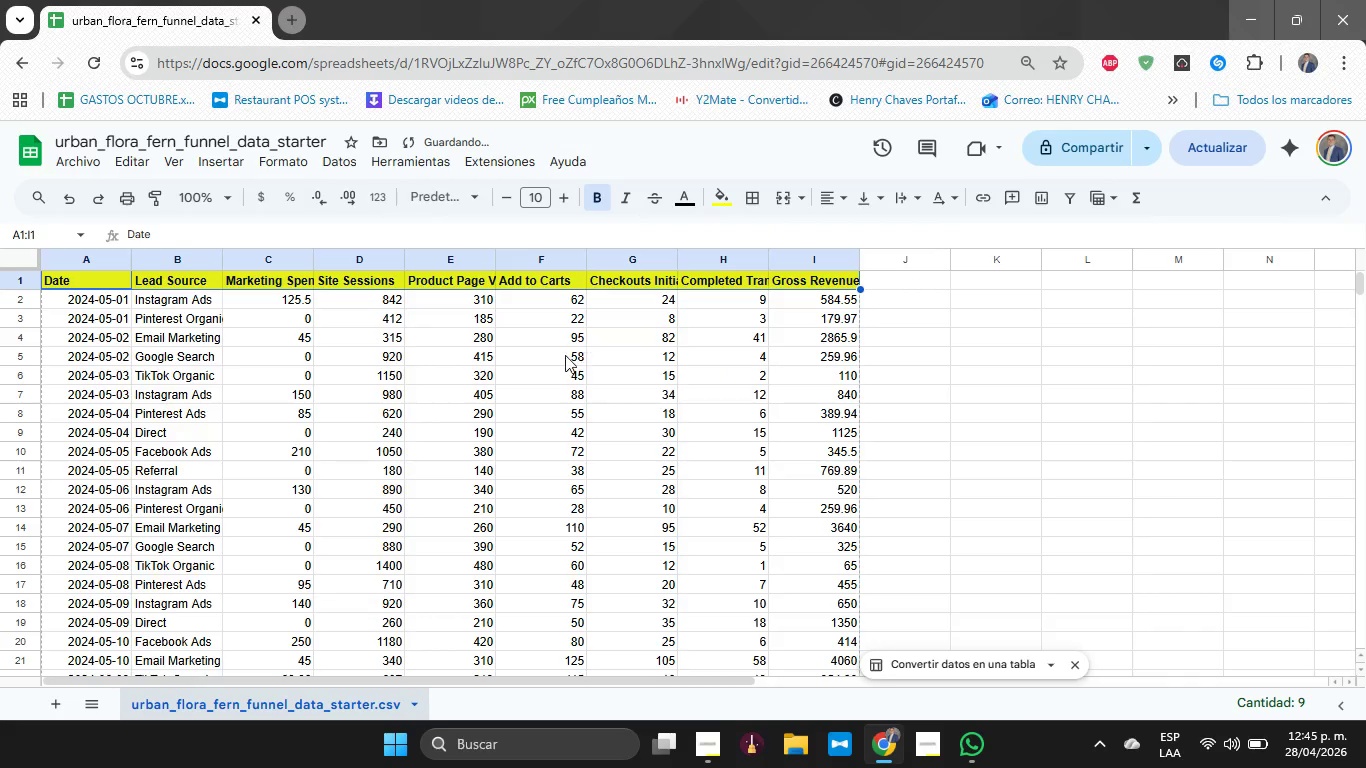 
left_click([565, 355])
 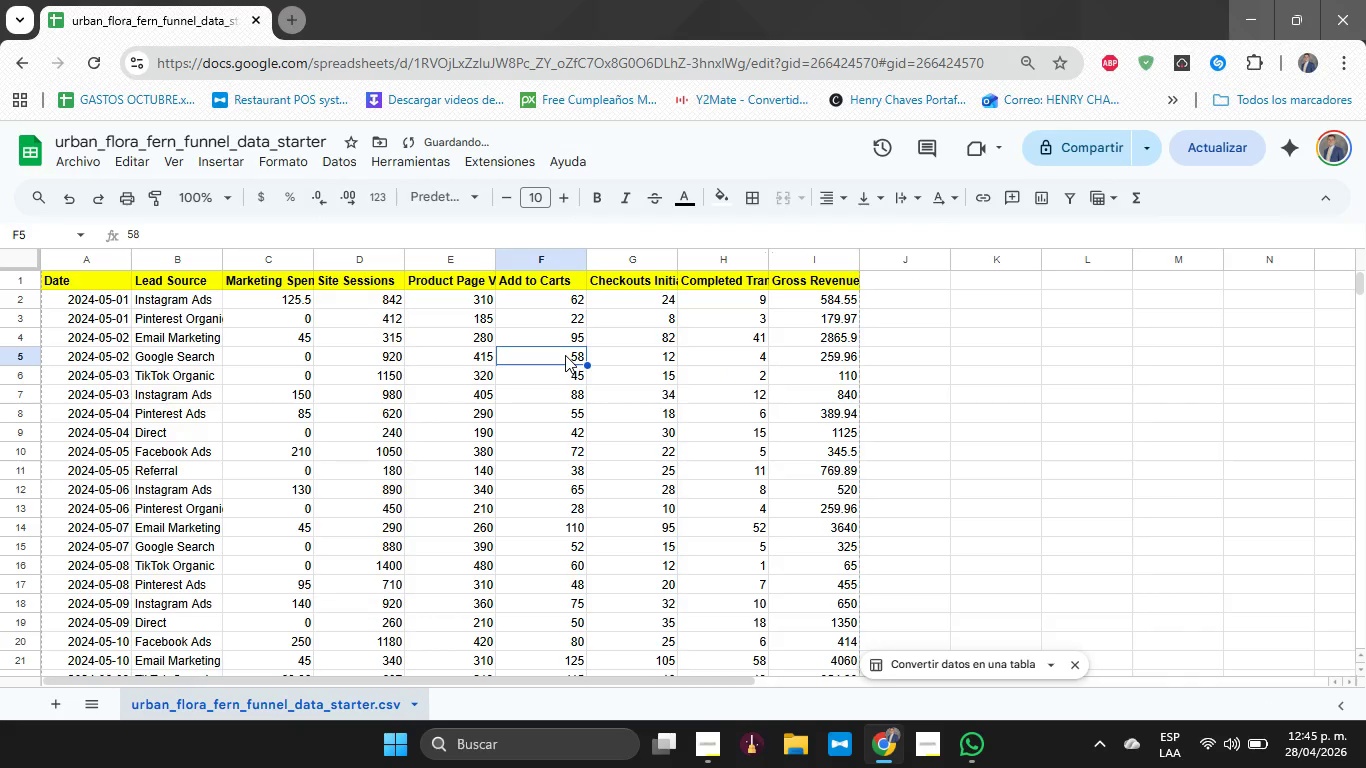 
key(Control+ControlLeft)
 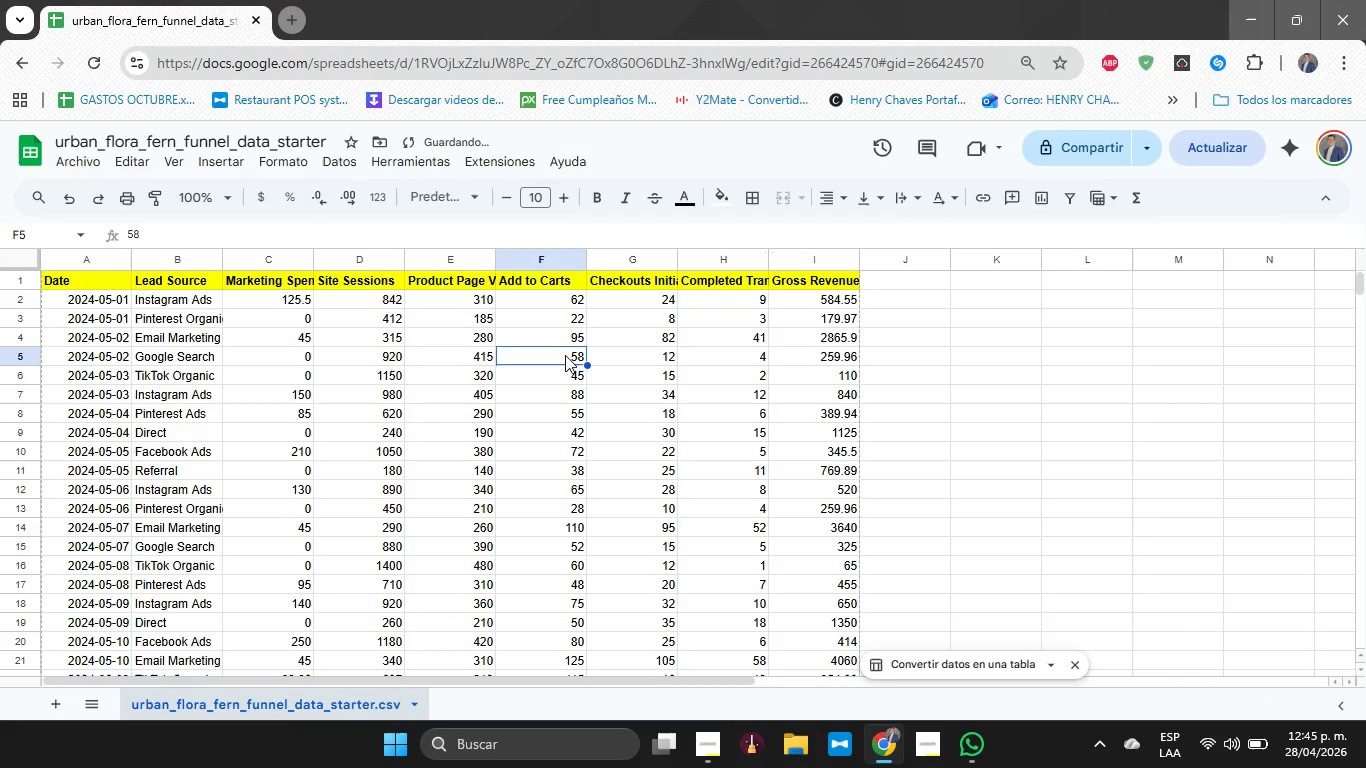 
key(Control+Tab)
 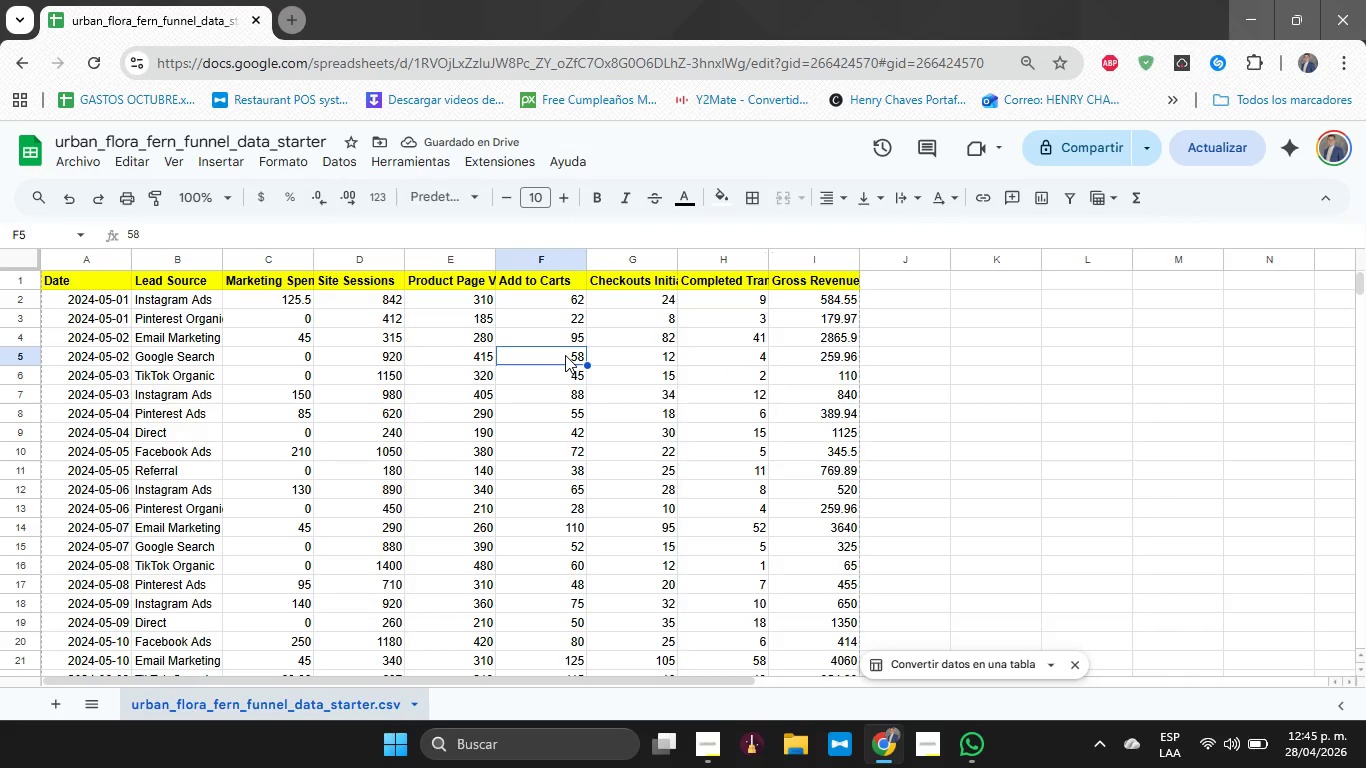 
key(Control+A)
 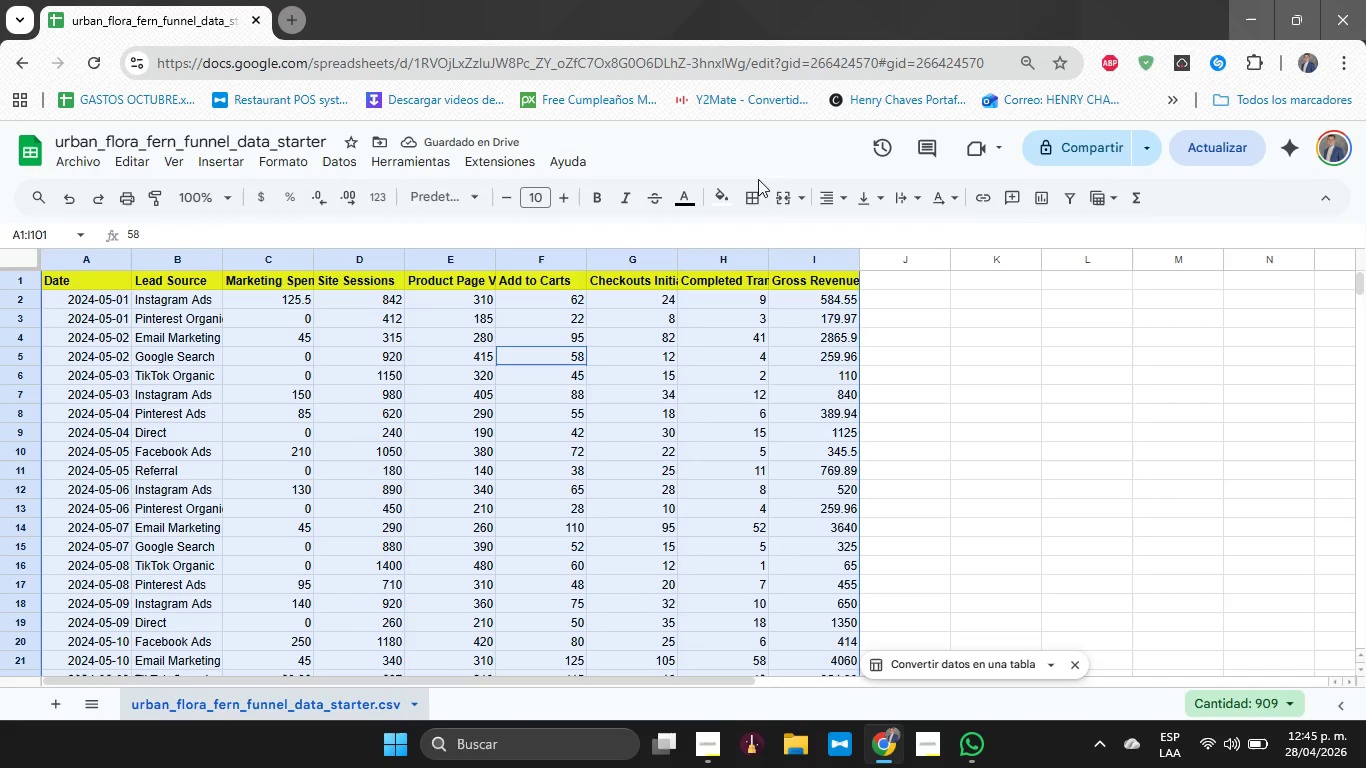 
left_click([754, 191])
 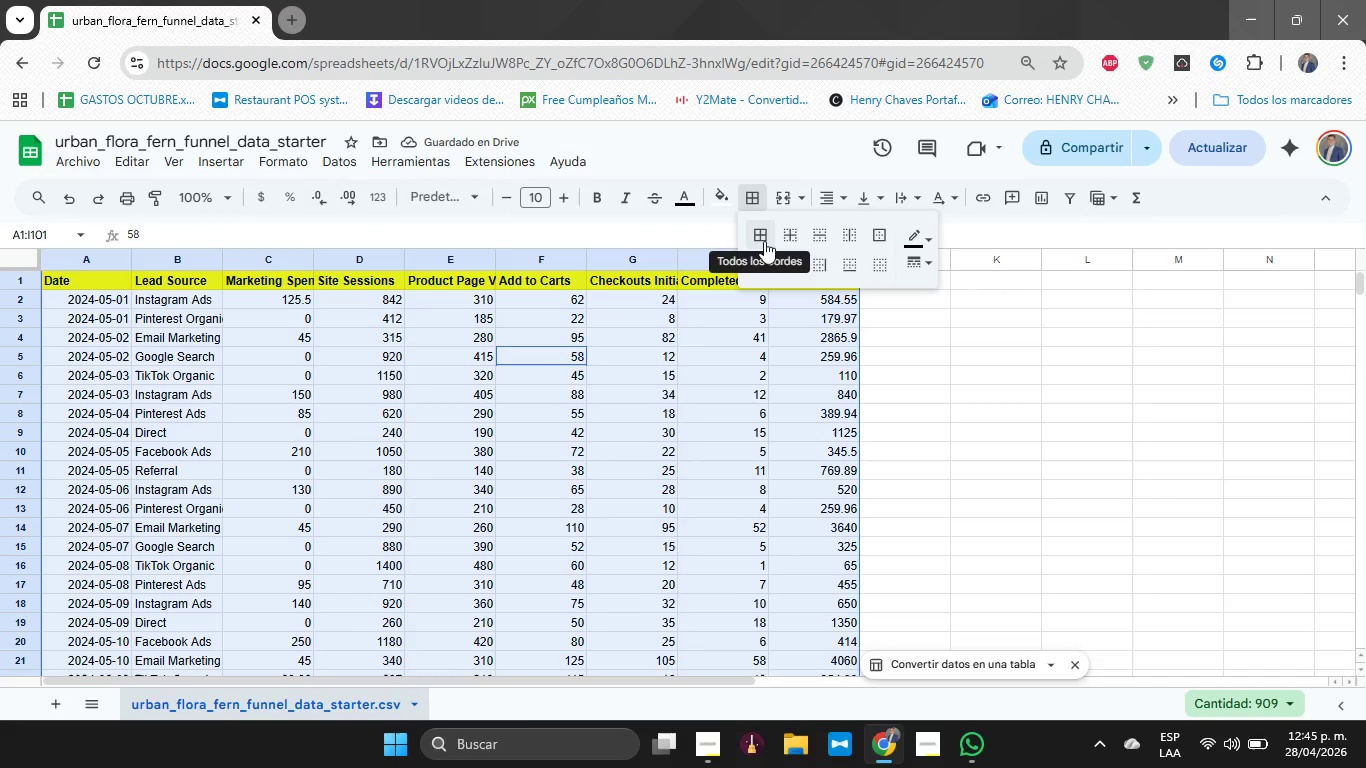 
left_click([764, 241])
 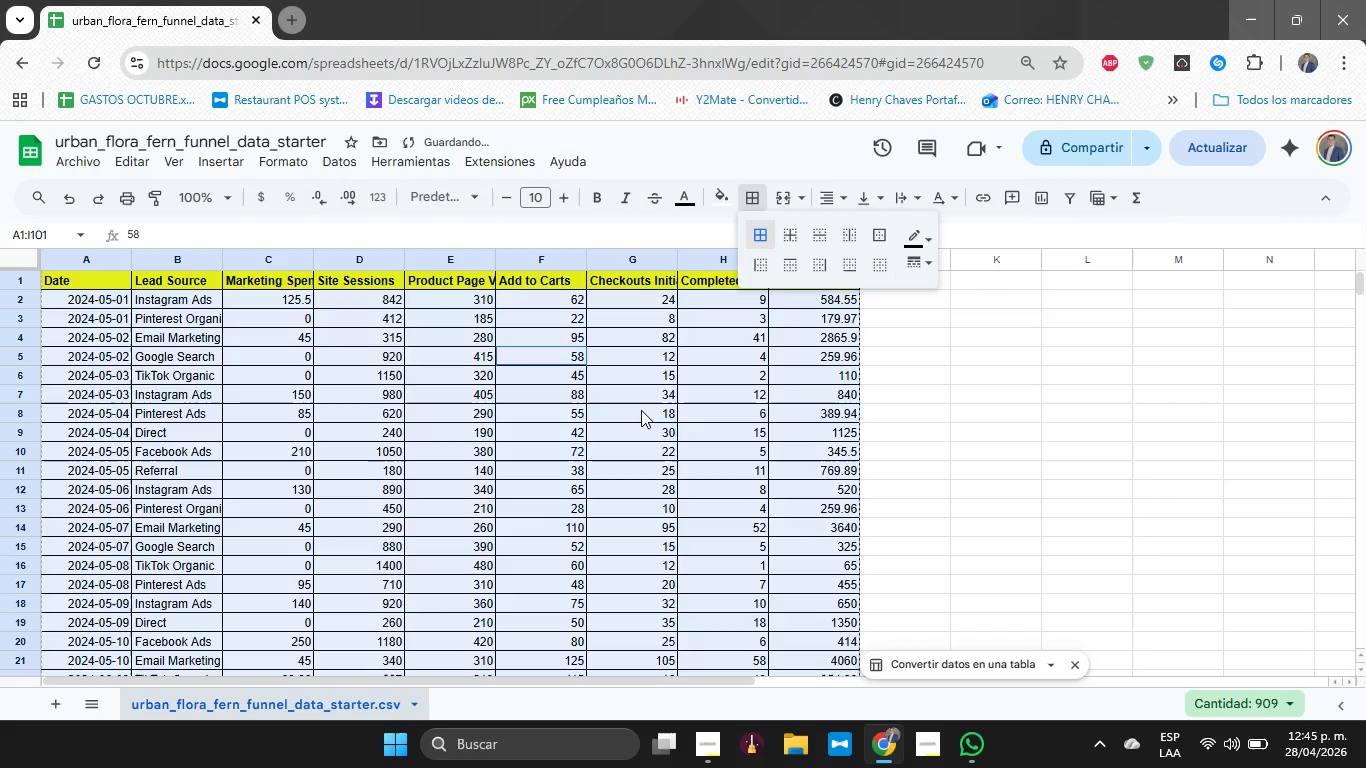 
left_click([641, 410])
 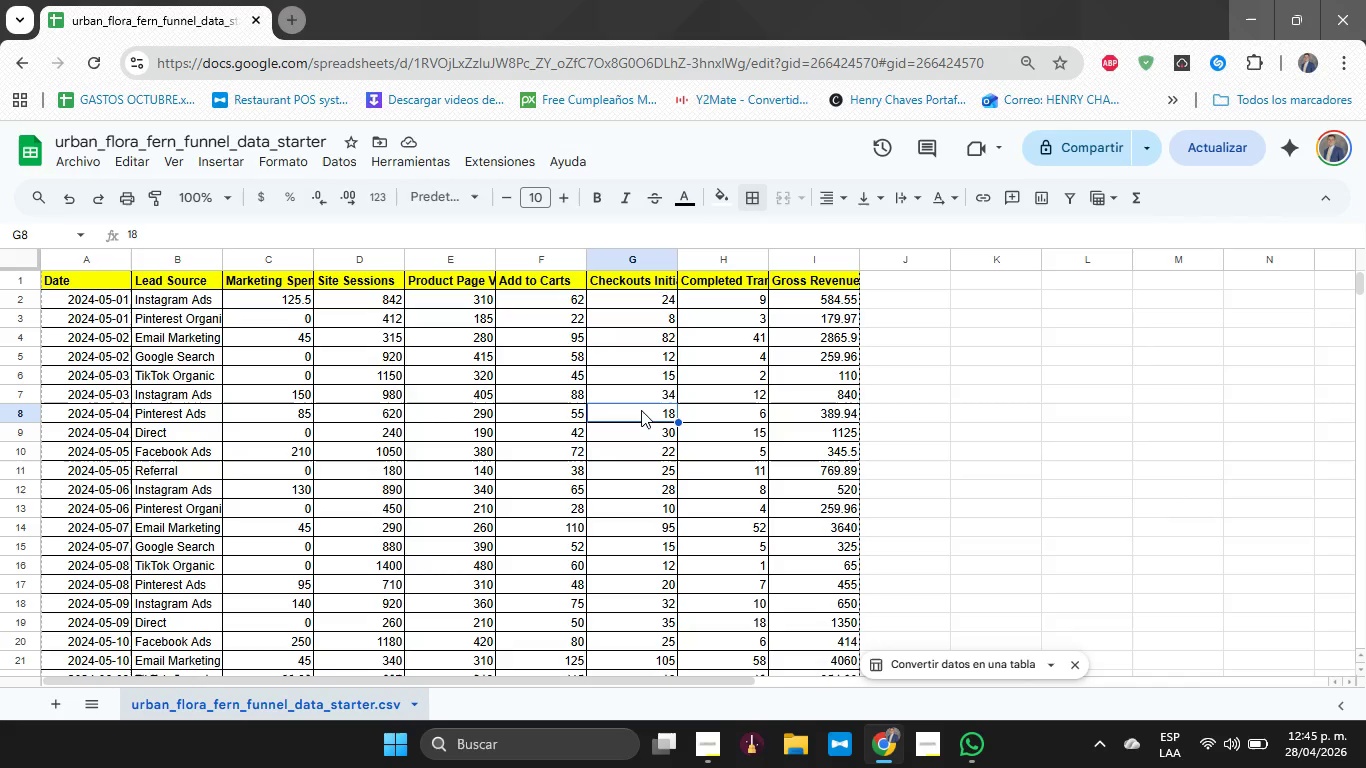 
wait(16.95)
 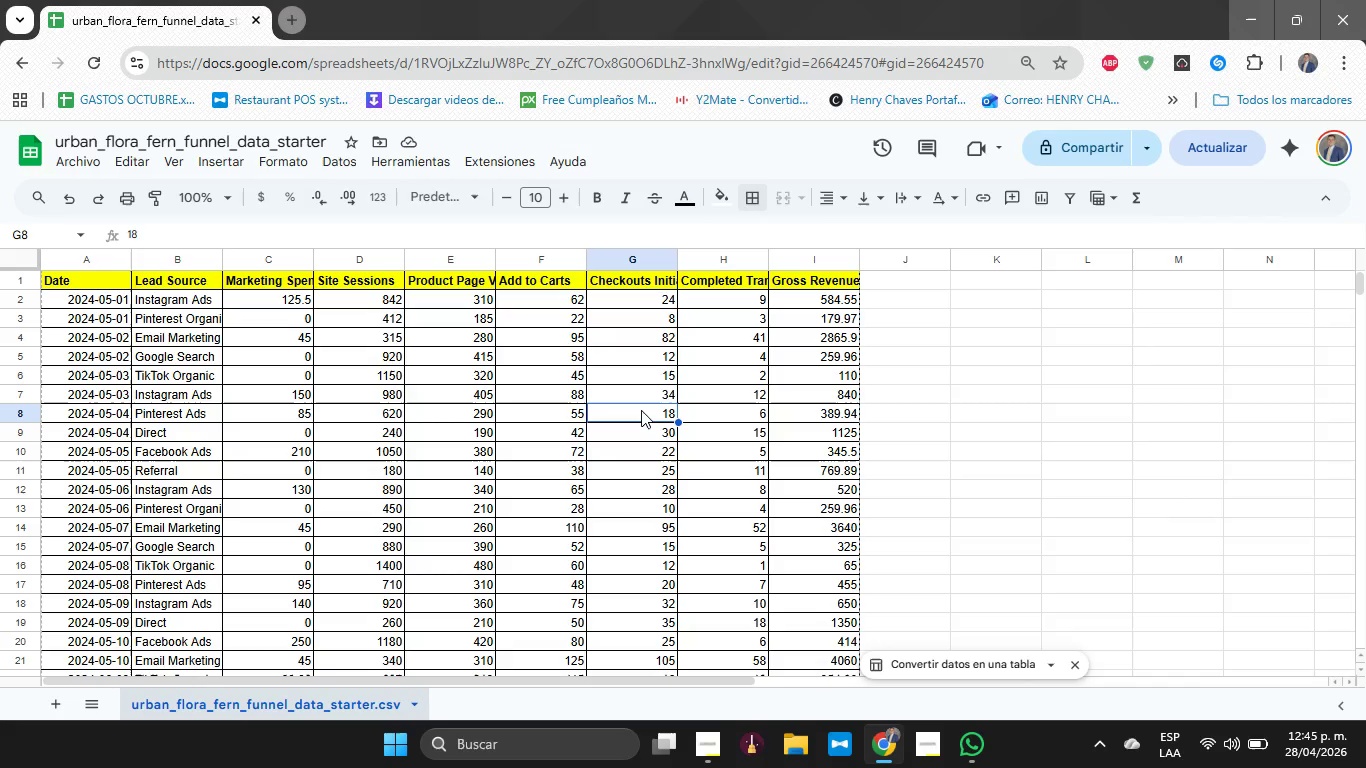 
left_click_drag(start_coordinate=[310, 261], to_coordinate=[332, 270])
 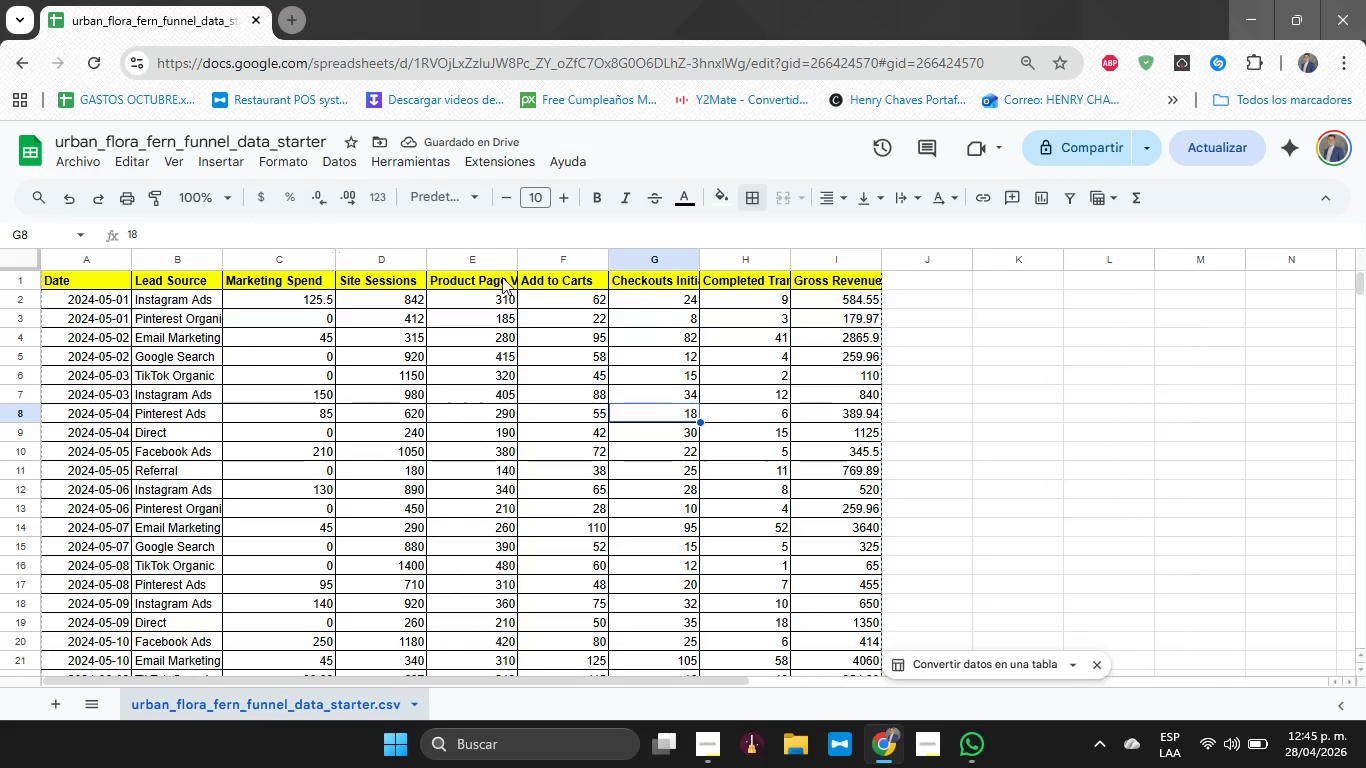 
left_click_drag(start_coordinate=[519, 258], to_coordinate=[546, 268])
 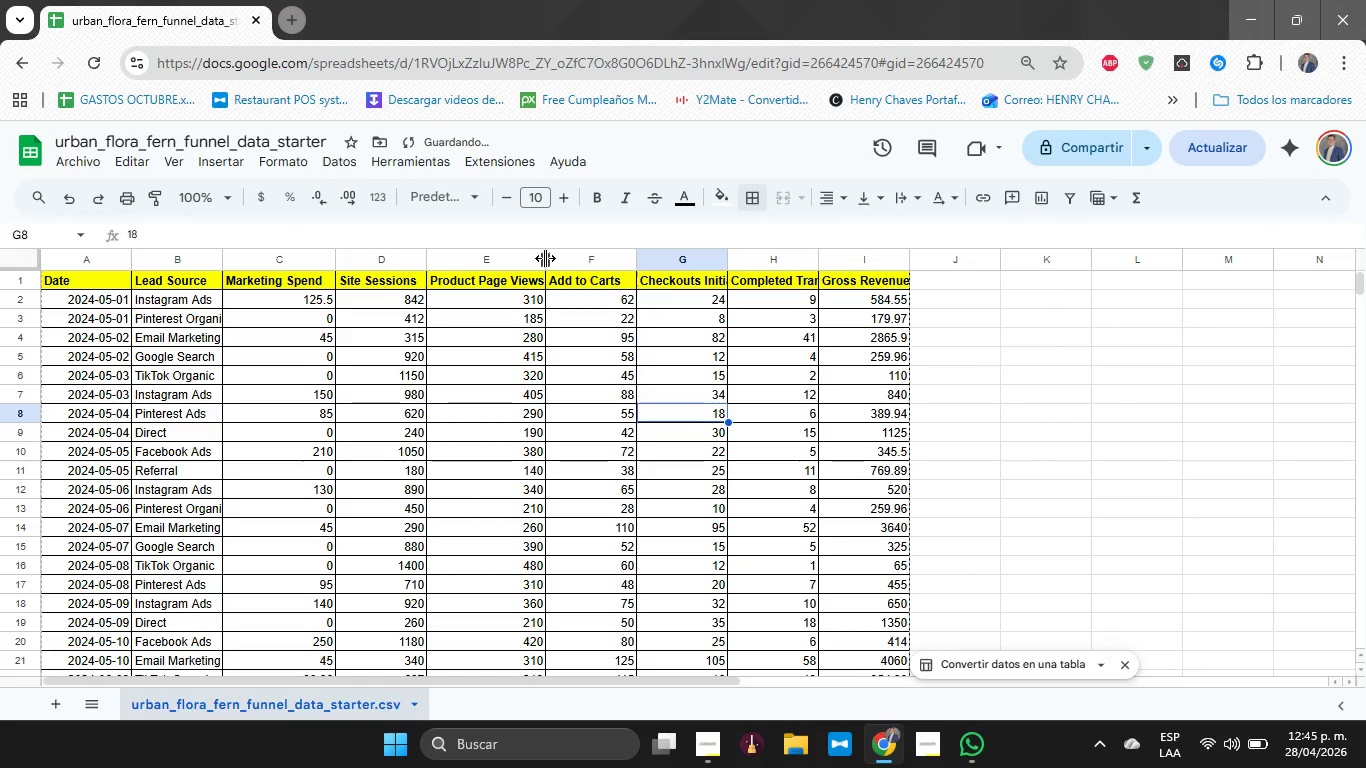 
left_click_drag(start_coordinate=[545, 258], to_coordinate=[579, 270])
 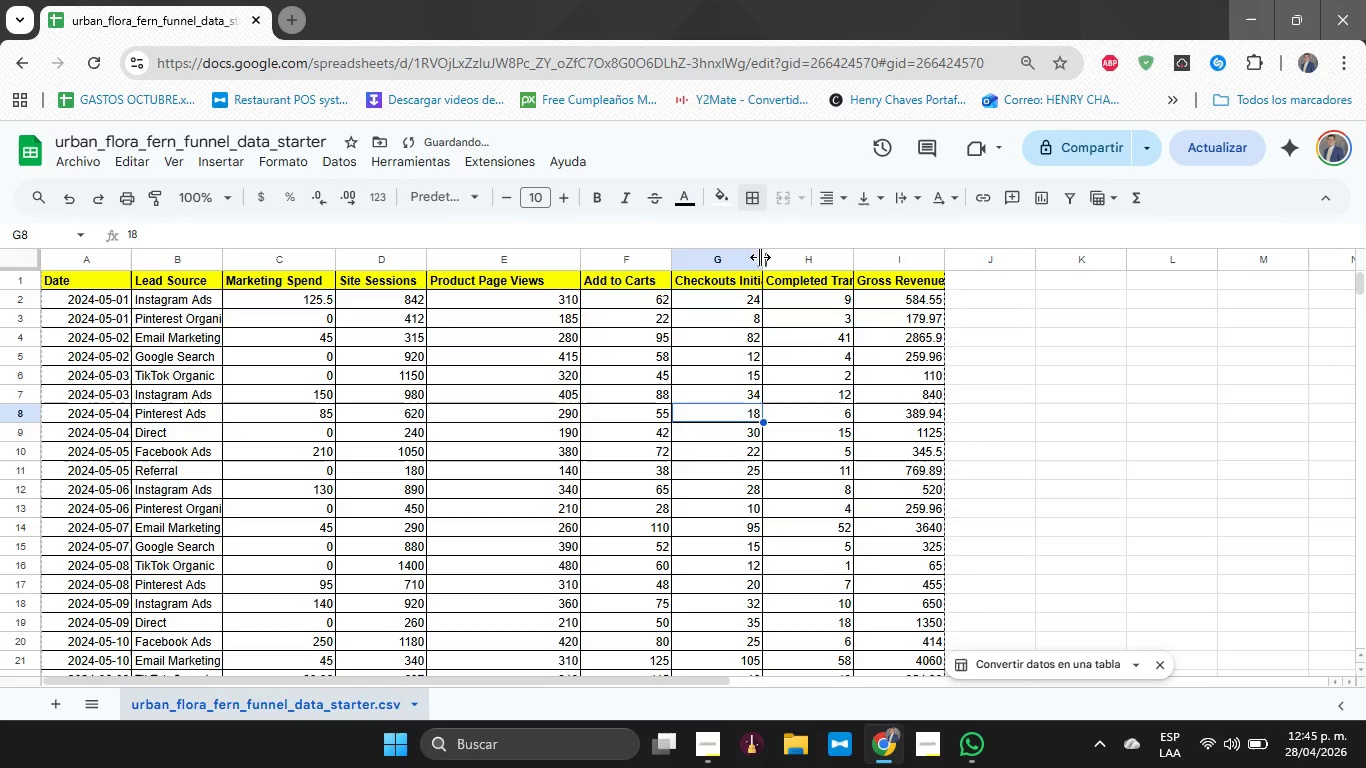 
left_click_drag(start_coordinate=[762, 257], to_coordinate=[819, 260])
 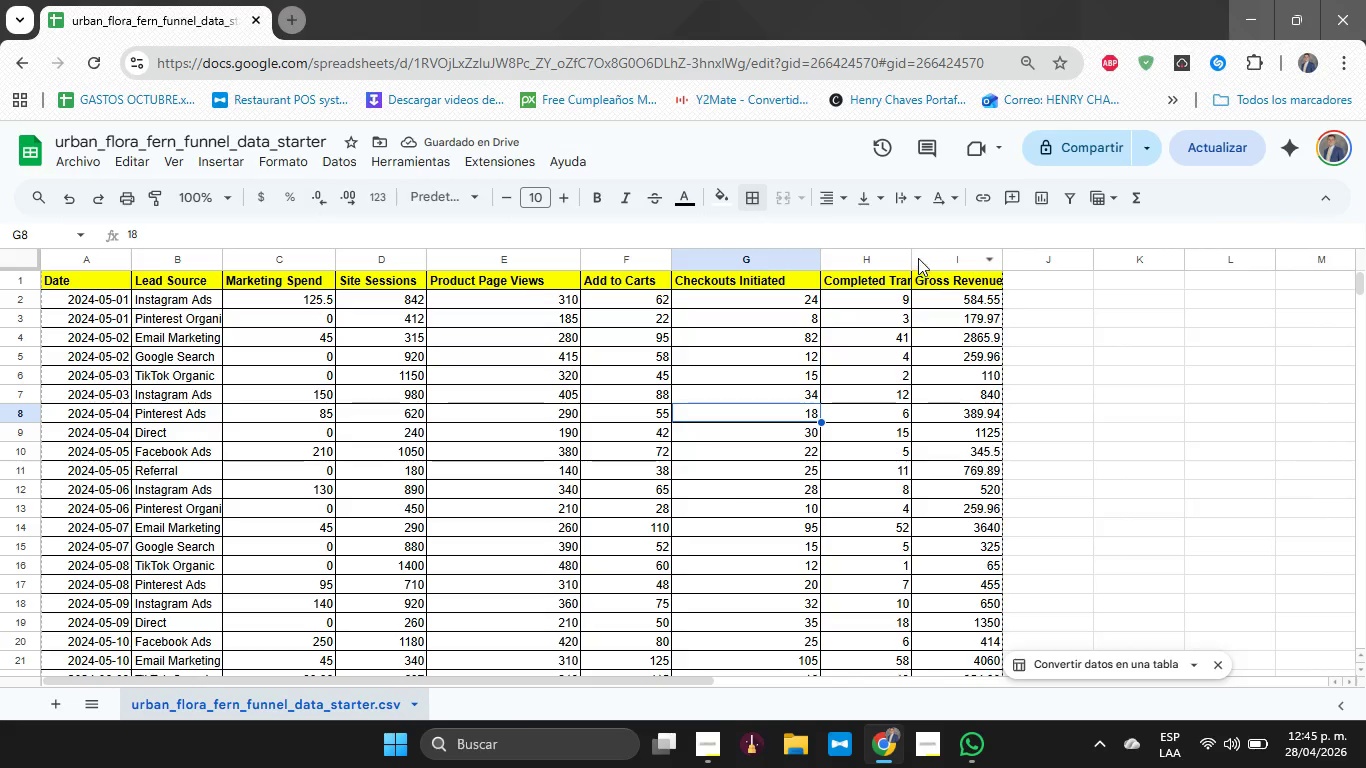 
left_click_drag(start_coordinate=[908, 256], to_coordinate=[954, 266])
 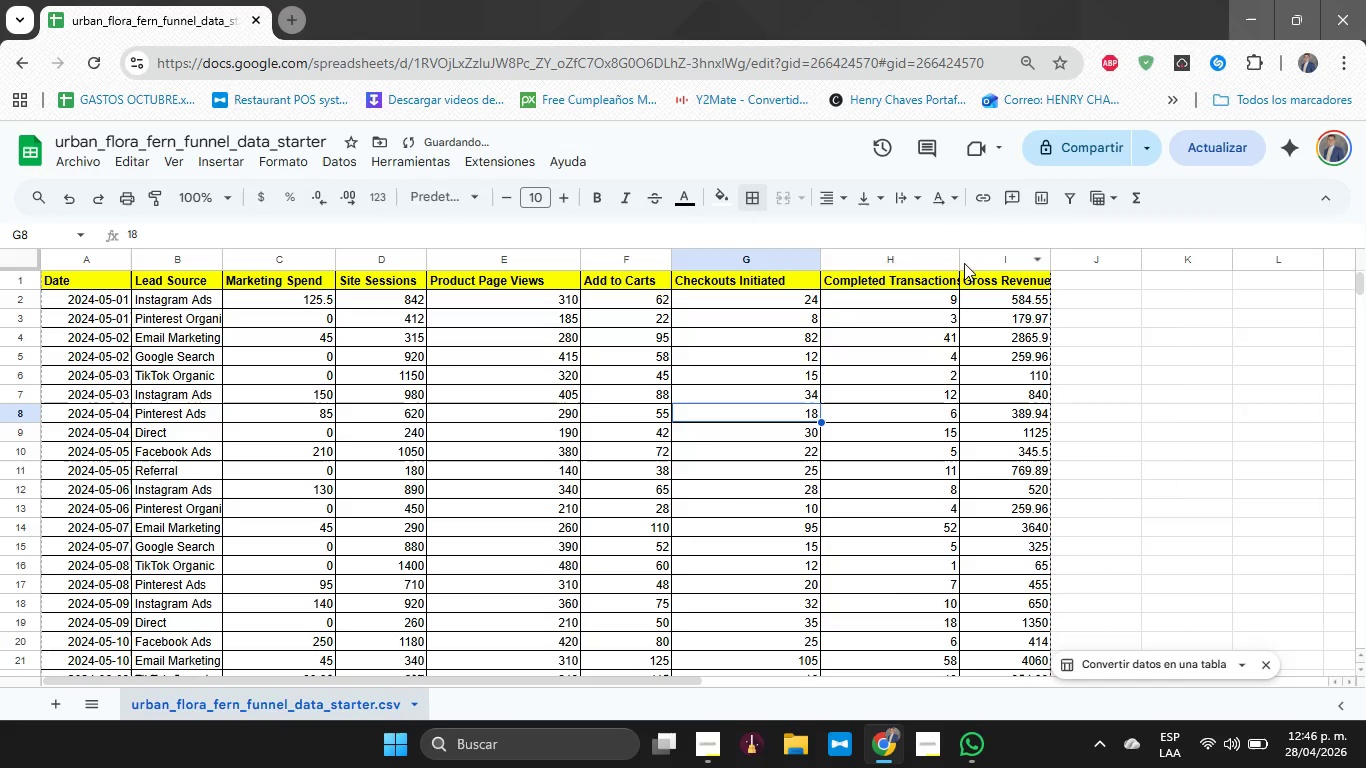 
left_click_drag(start_coordinate=[963, 261], to_coordinate=[996, 272])
 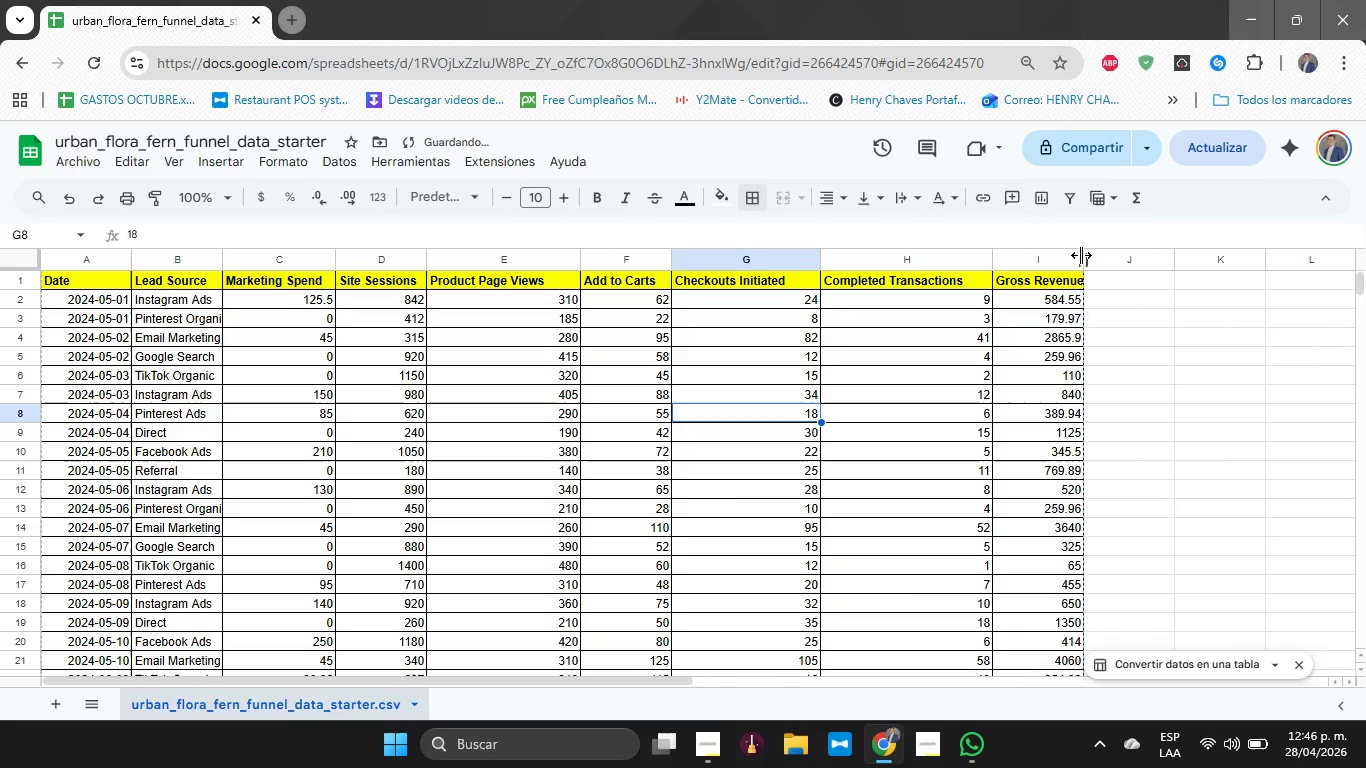 
left_click_drag(start_coordinate=[1081, 255], to_coordinate=[1122, 266])
 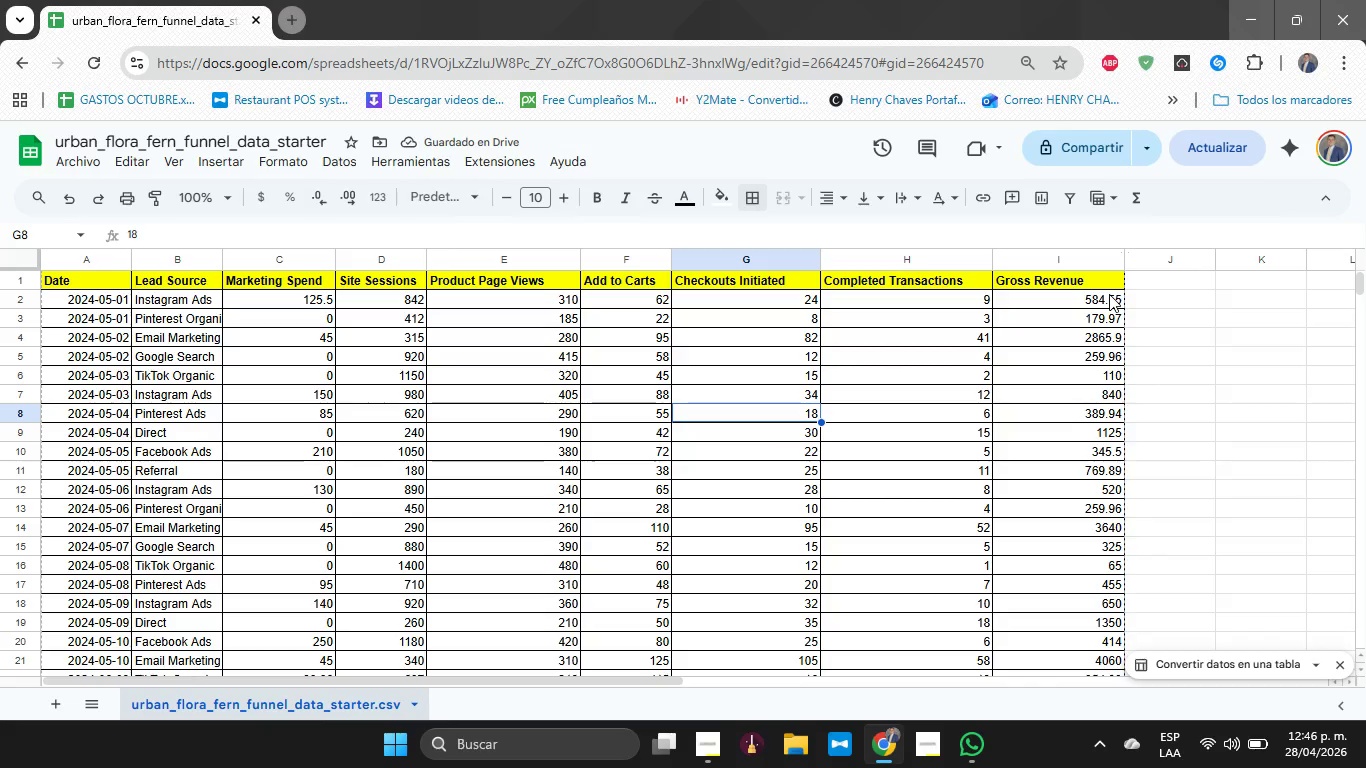 
key(Alt+AltLeft)
 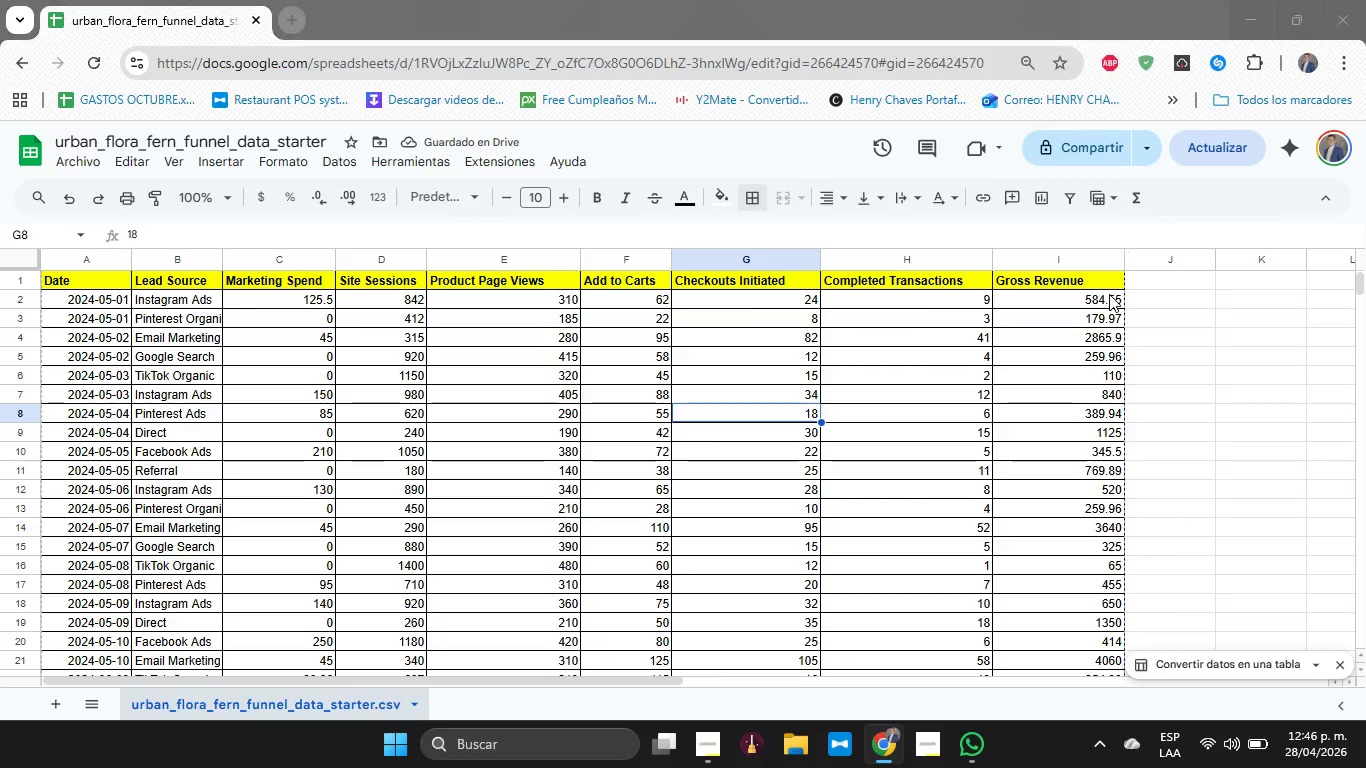 
key(Alt+Tab)